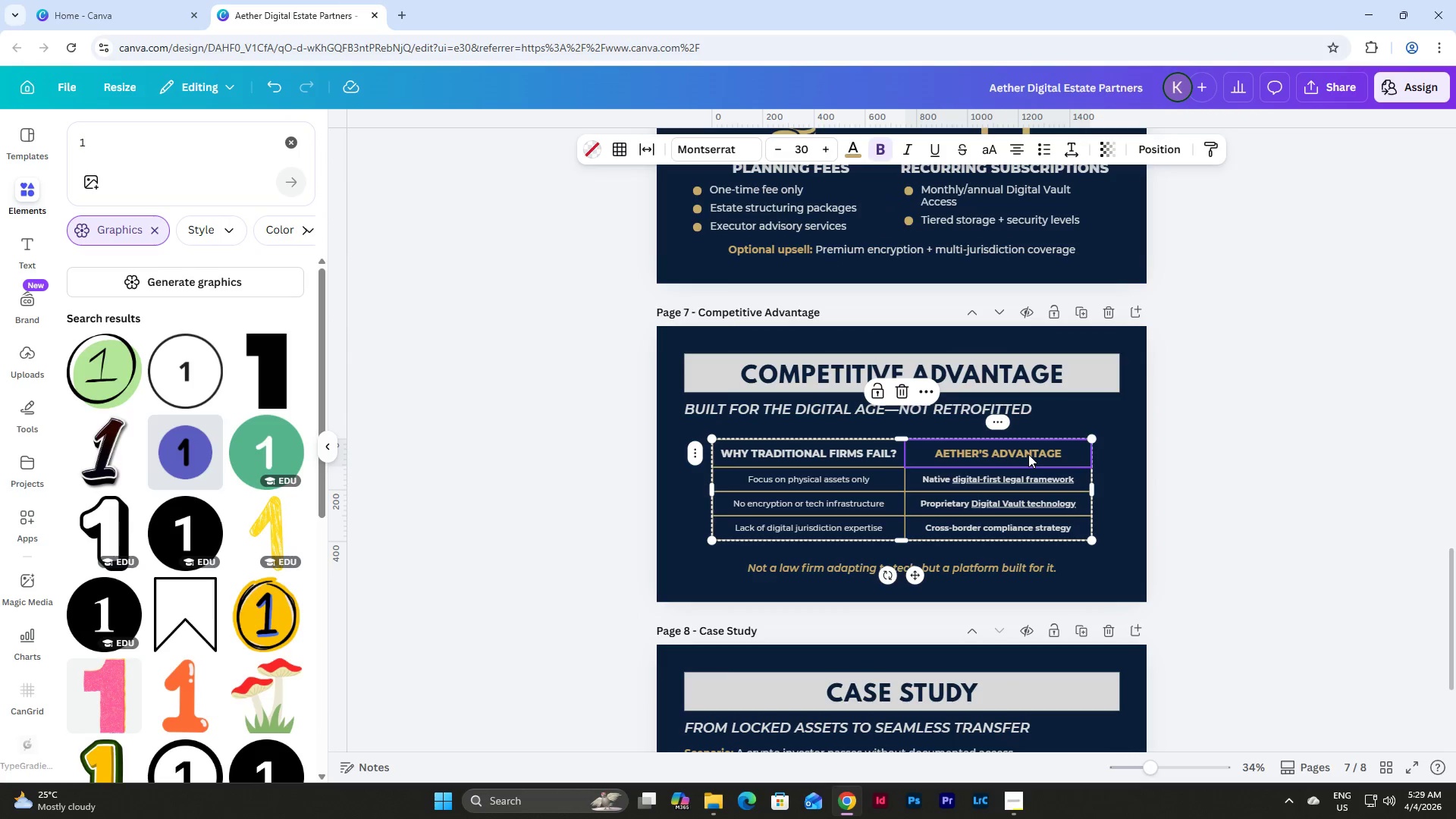 
left_click([1028, 454])
 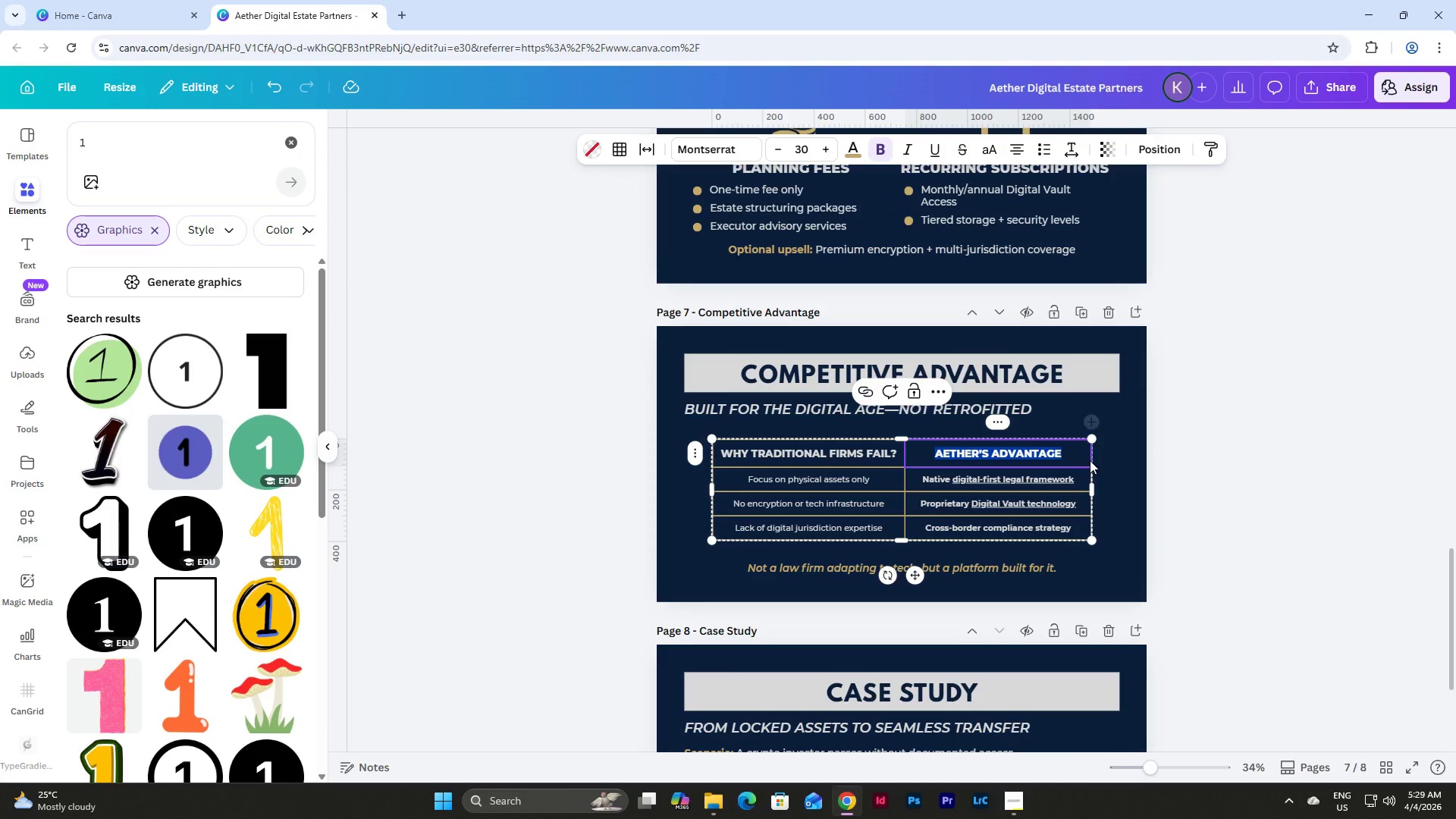 
left_click([1109, 459])
 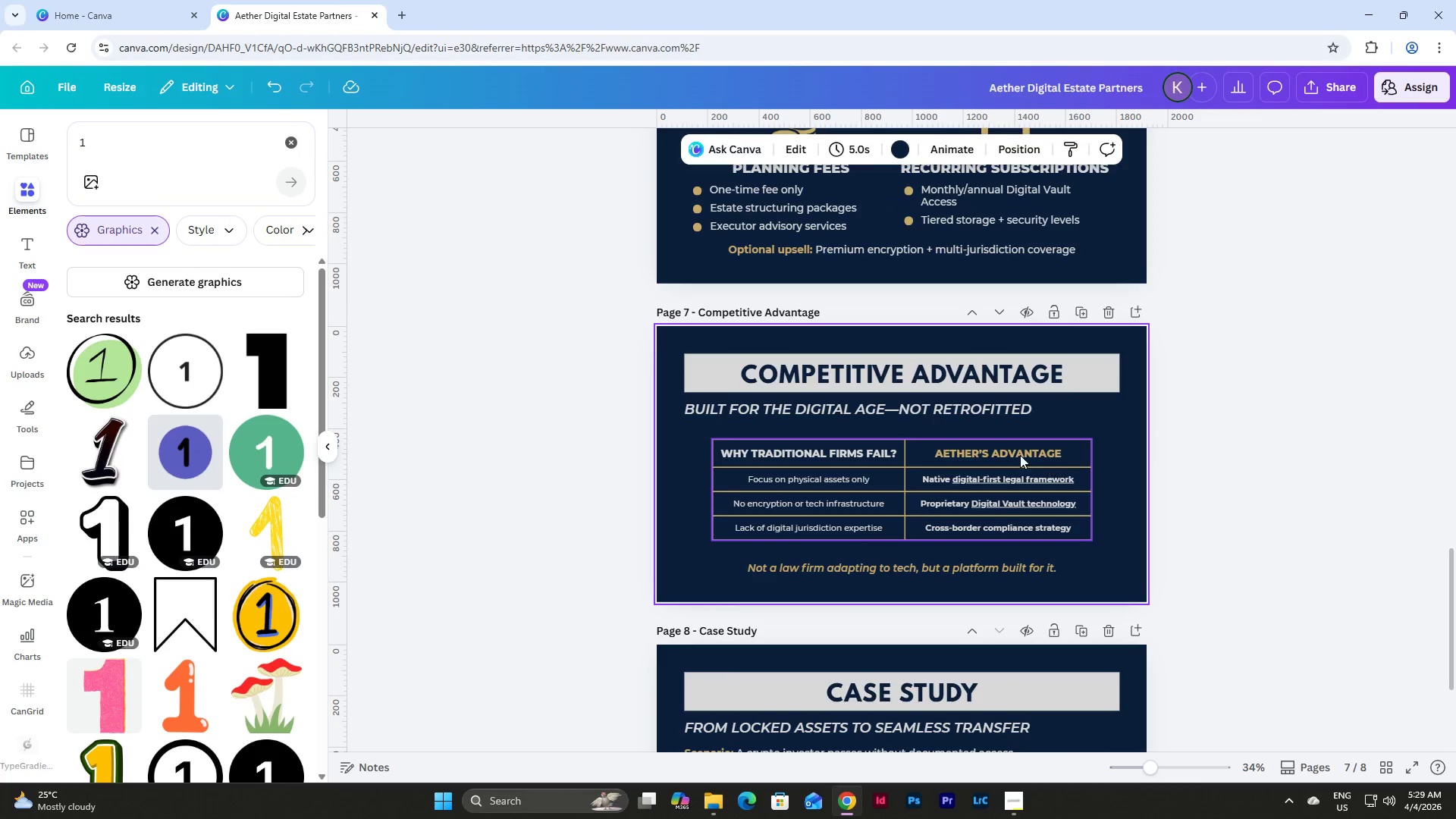 
left_click([1018, 451])
 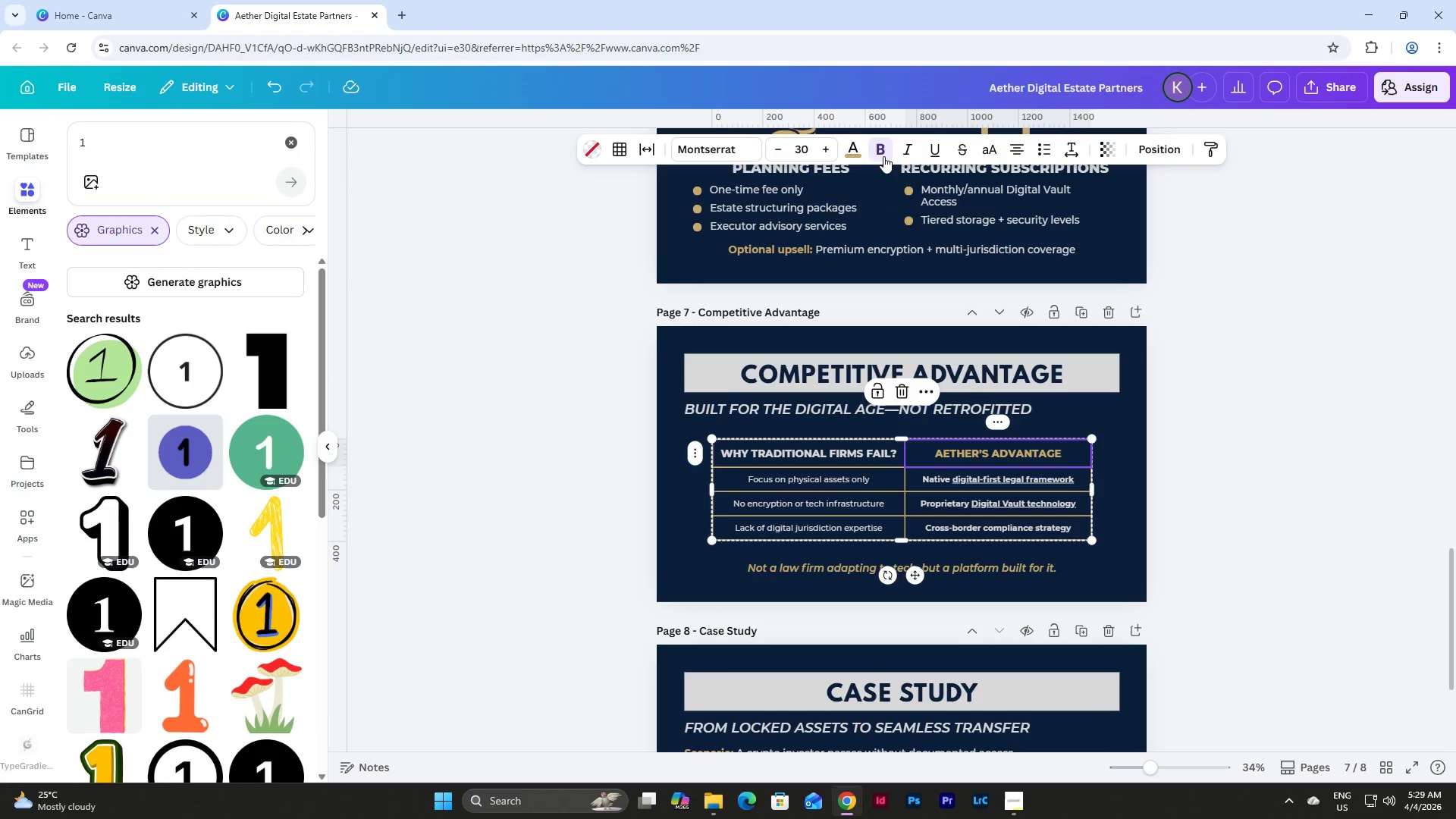 
left_click([853, 150])
 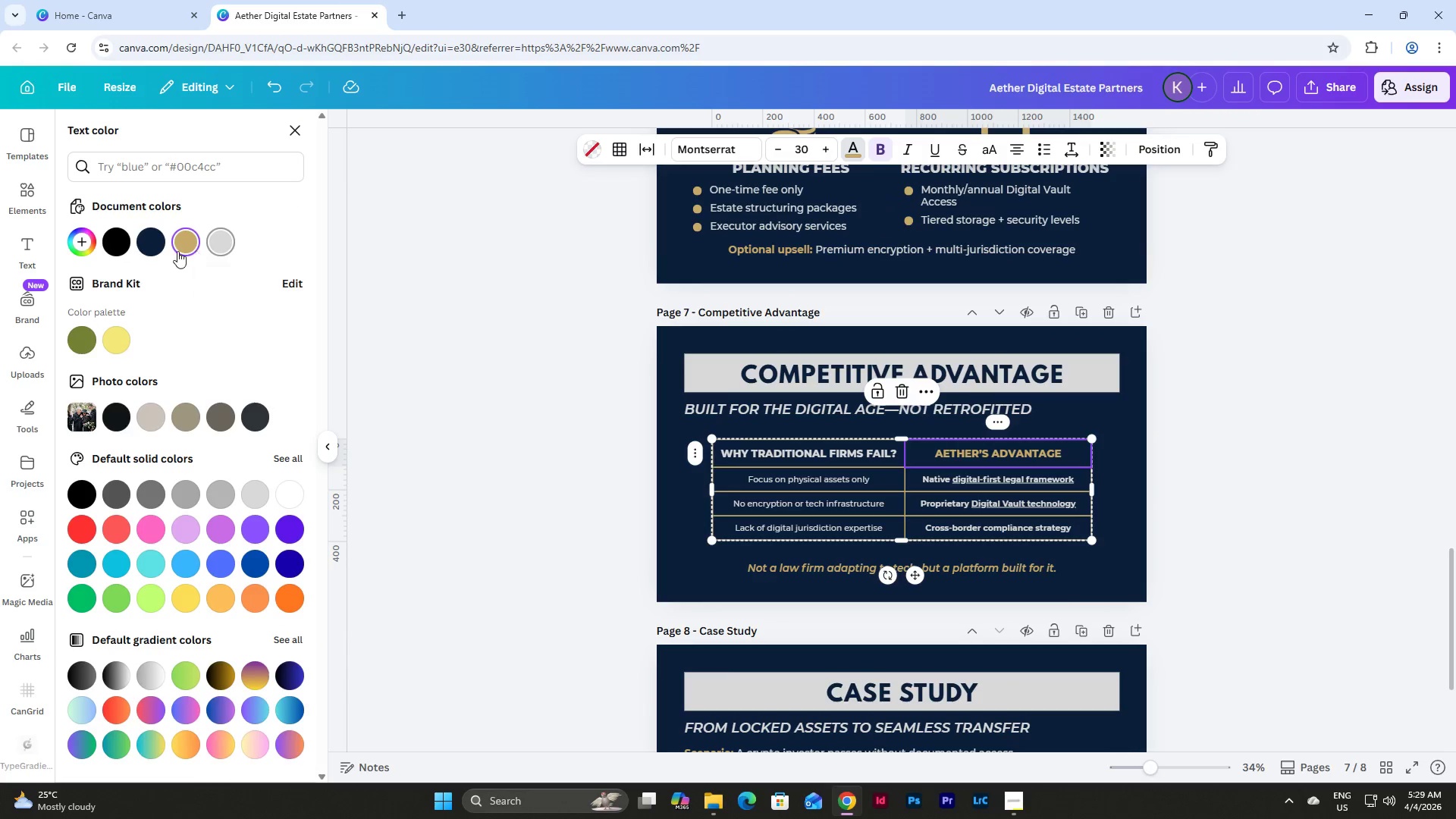 
left_click([215, 240])
 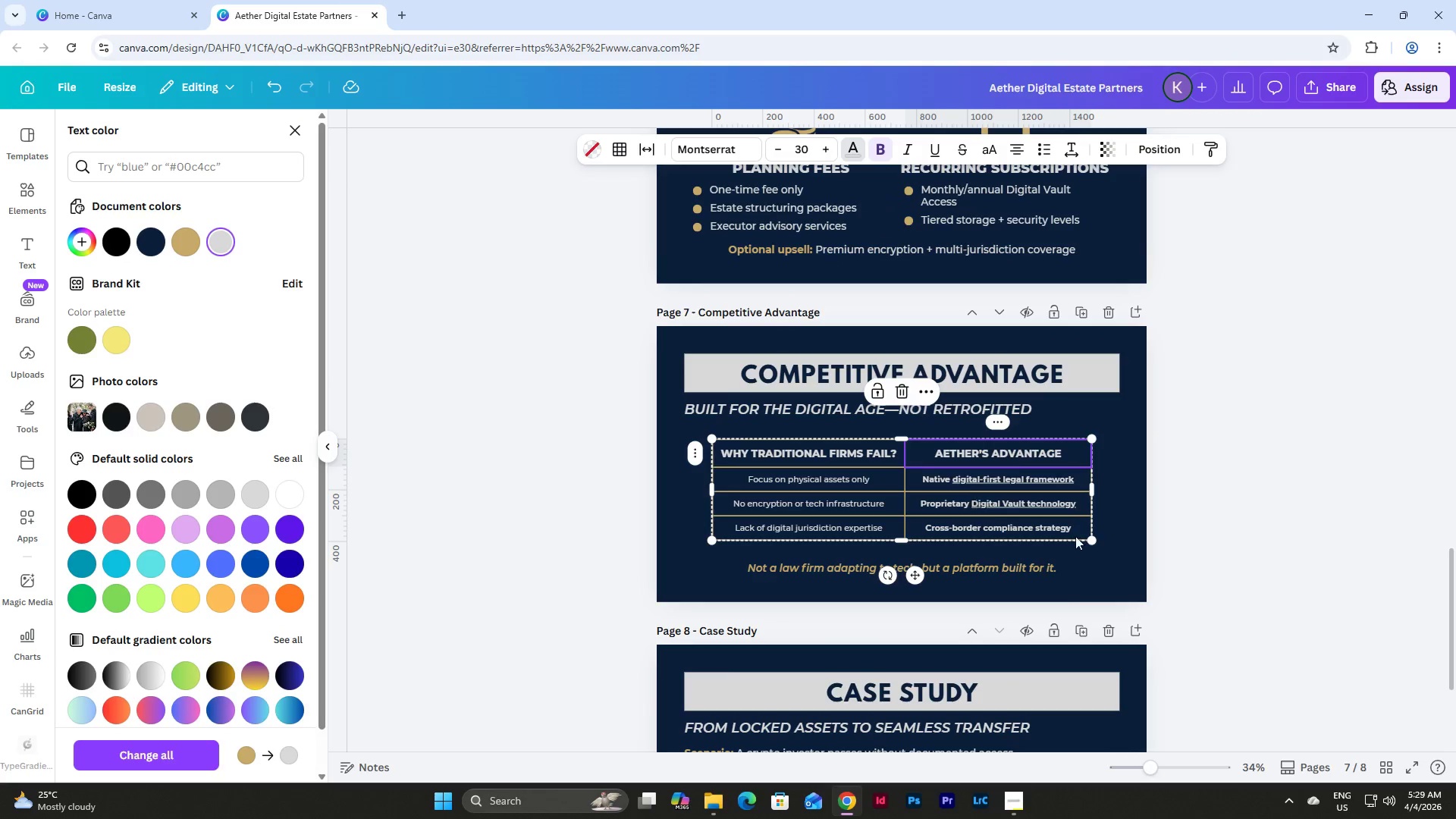 
scroll: coordinate [1119, 548], scroll_direction: down, amount: 4.0
 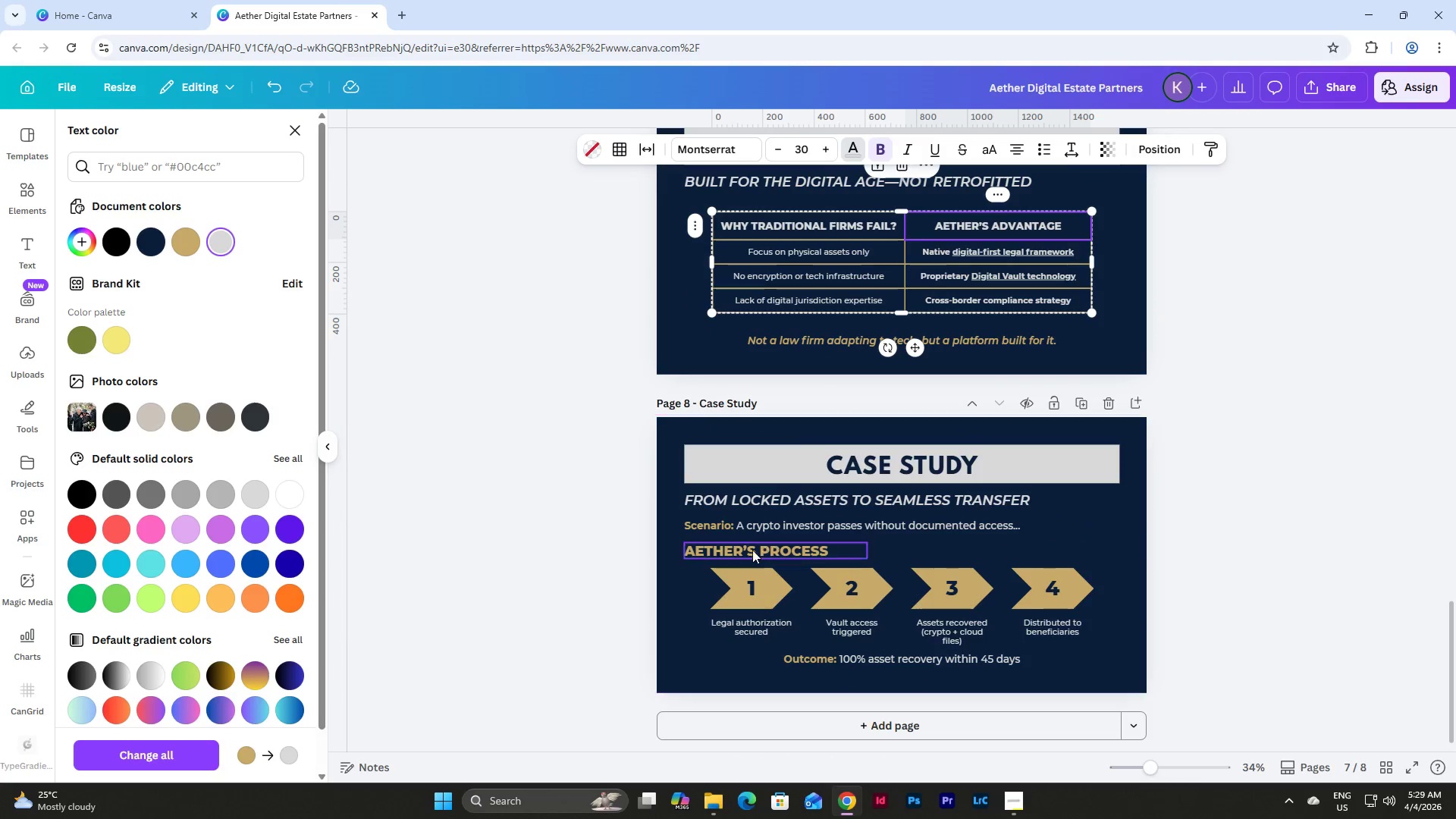 
left_click([747, 556])
 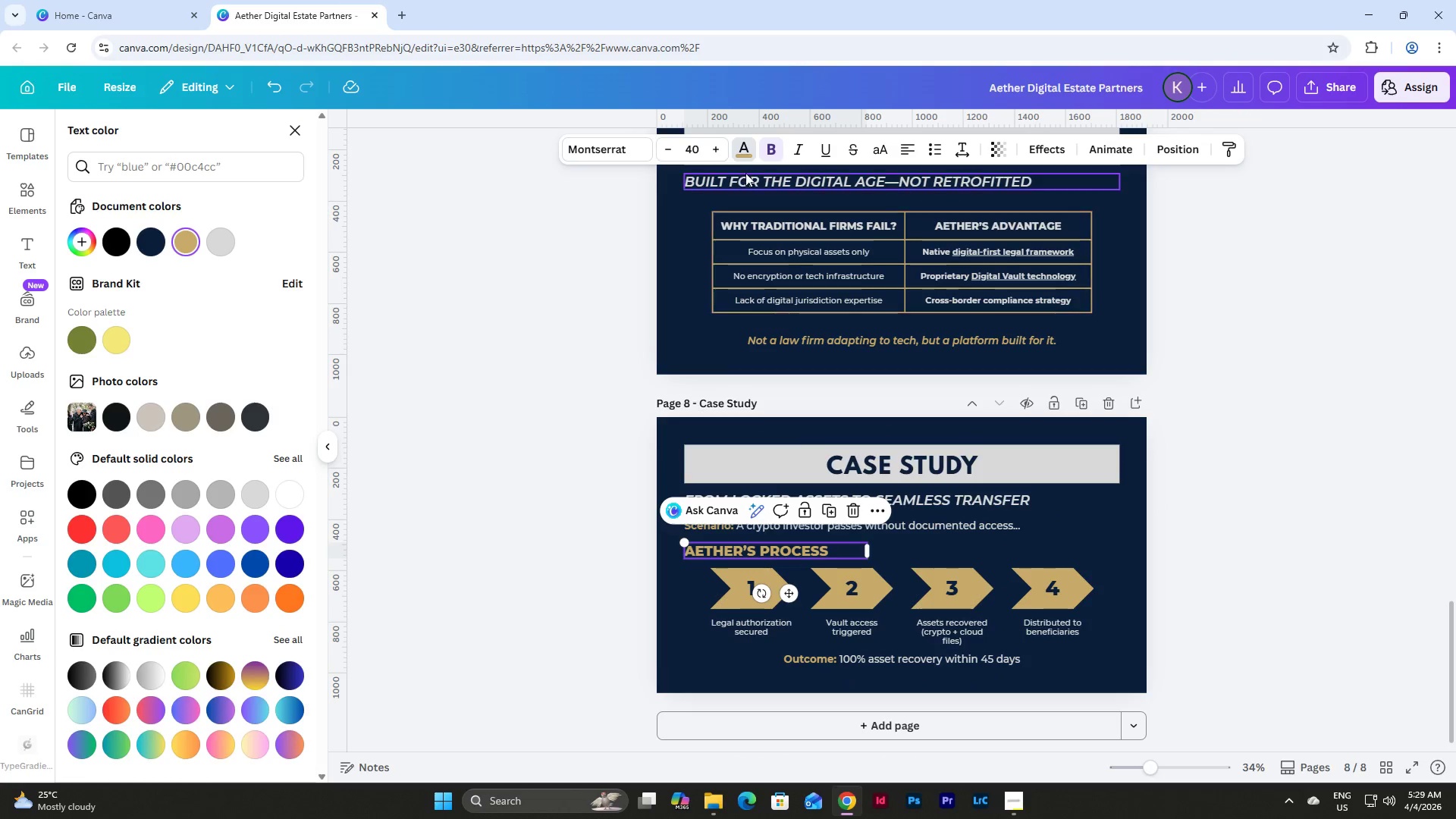 
left_click([744, 147])
 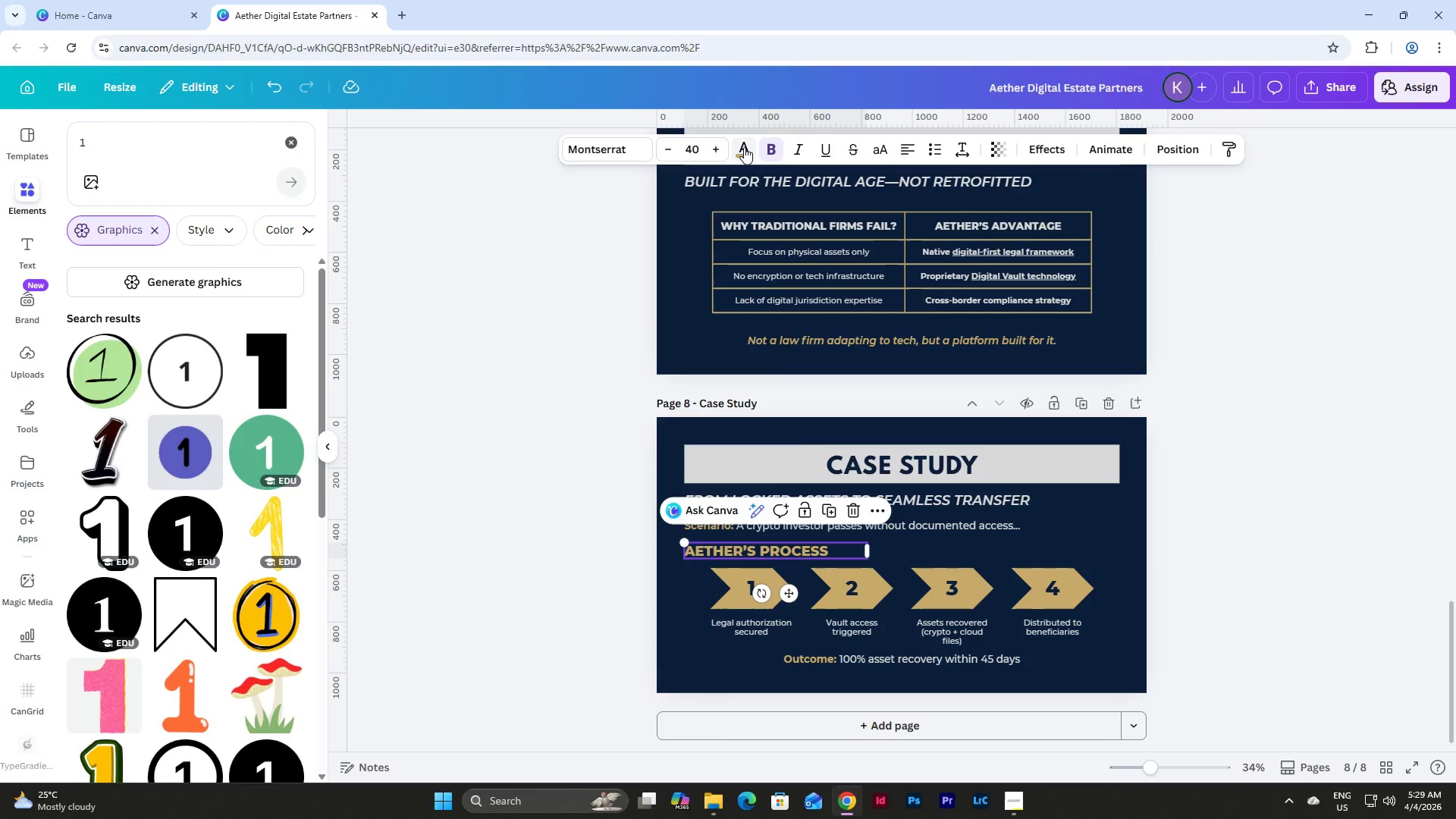 
left_click([744, 147])
 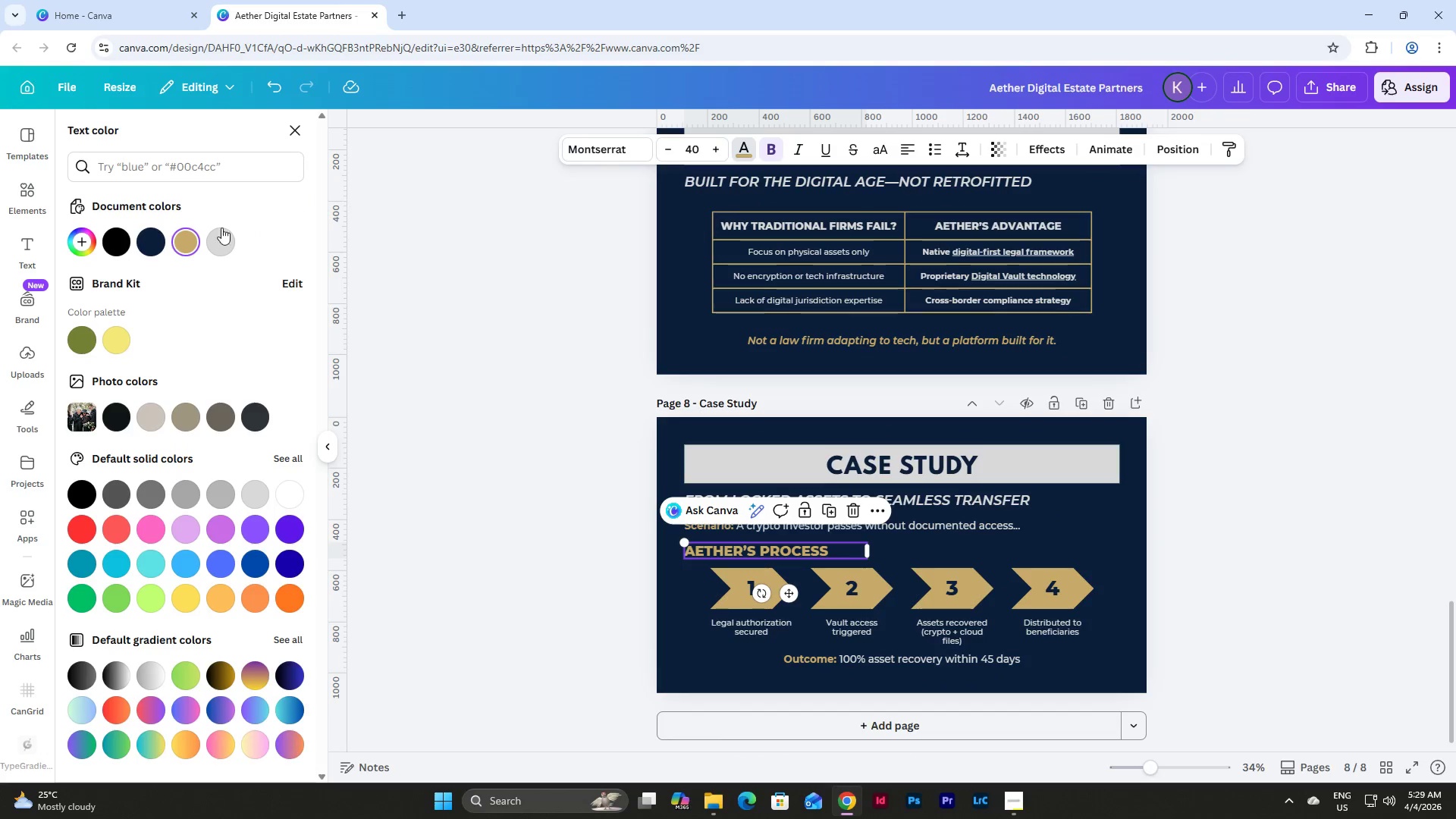 
left_click([222, 247])
 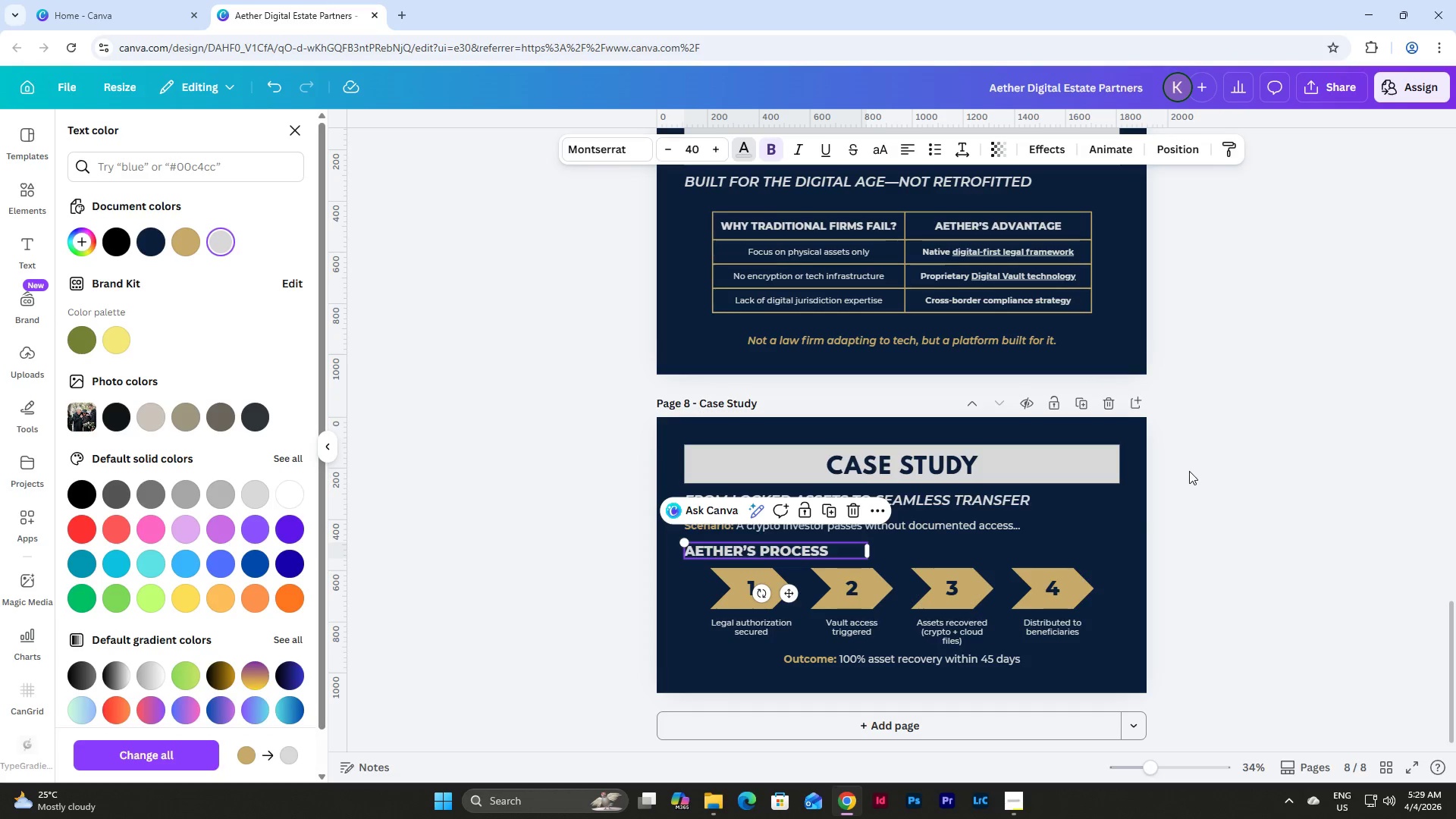 
left_click([1131, 528])
 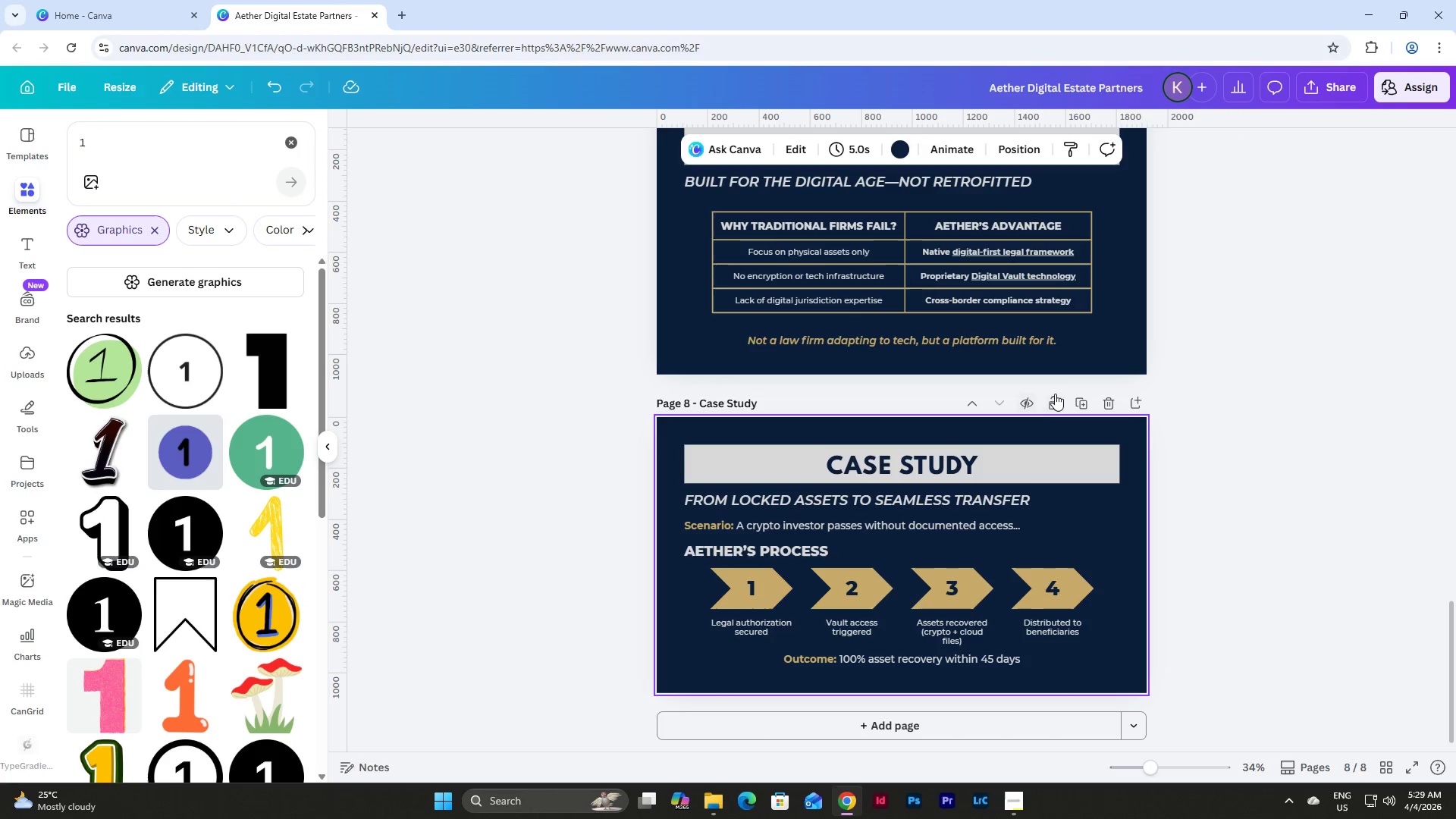 
left_click([1076, 395])
 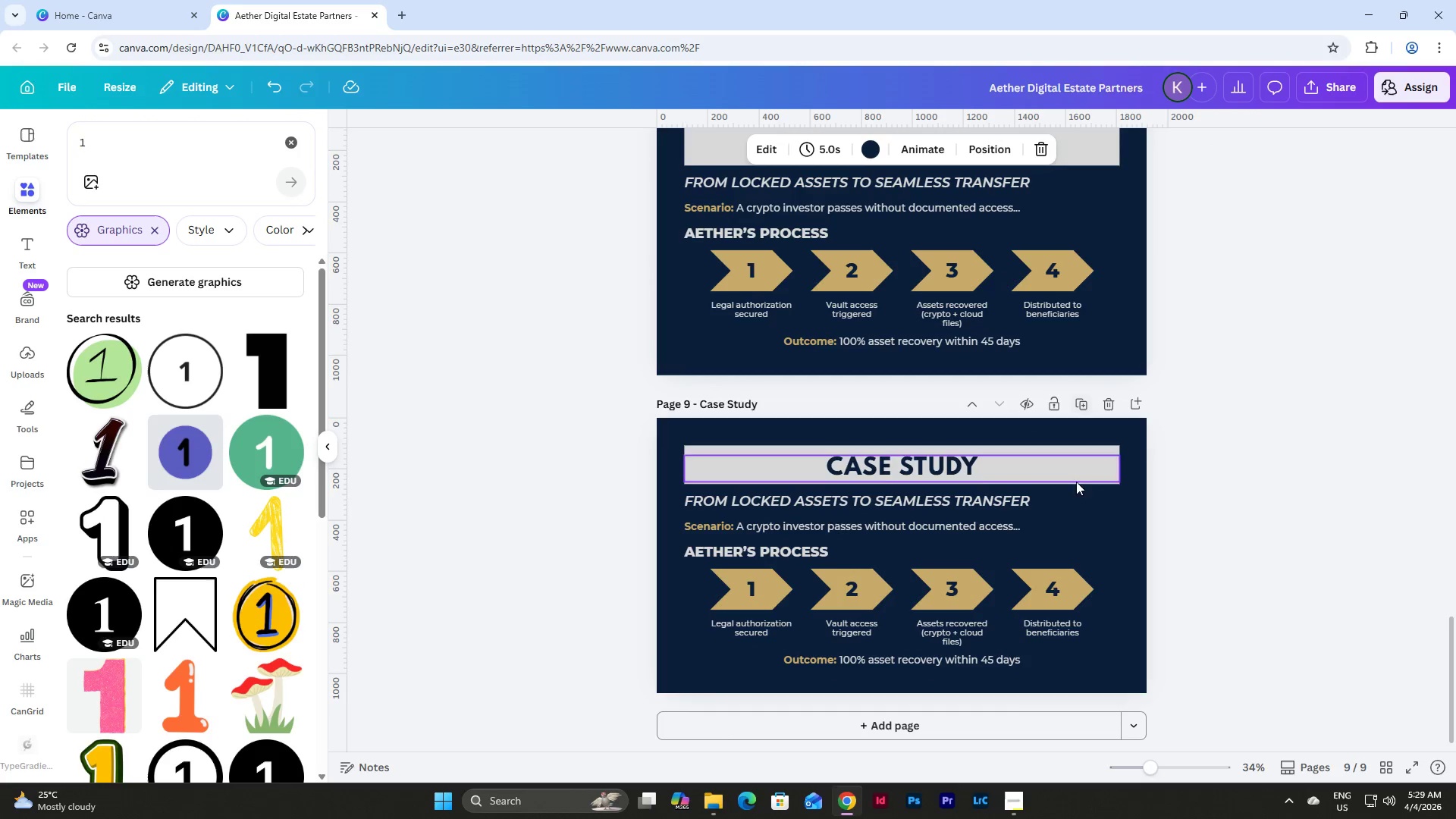 
scroll: coordinate [1086, 539], scroll_direction: down, amount: 1.0
 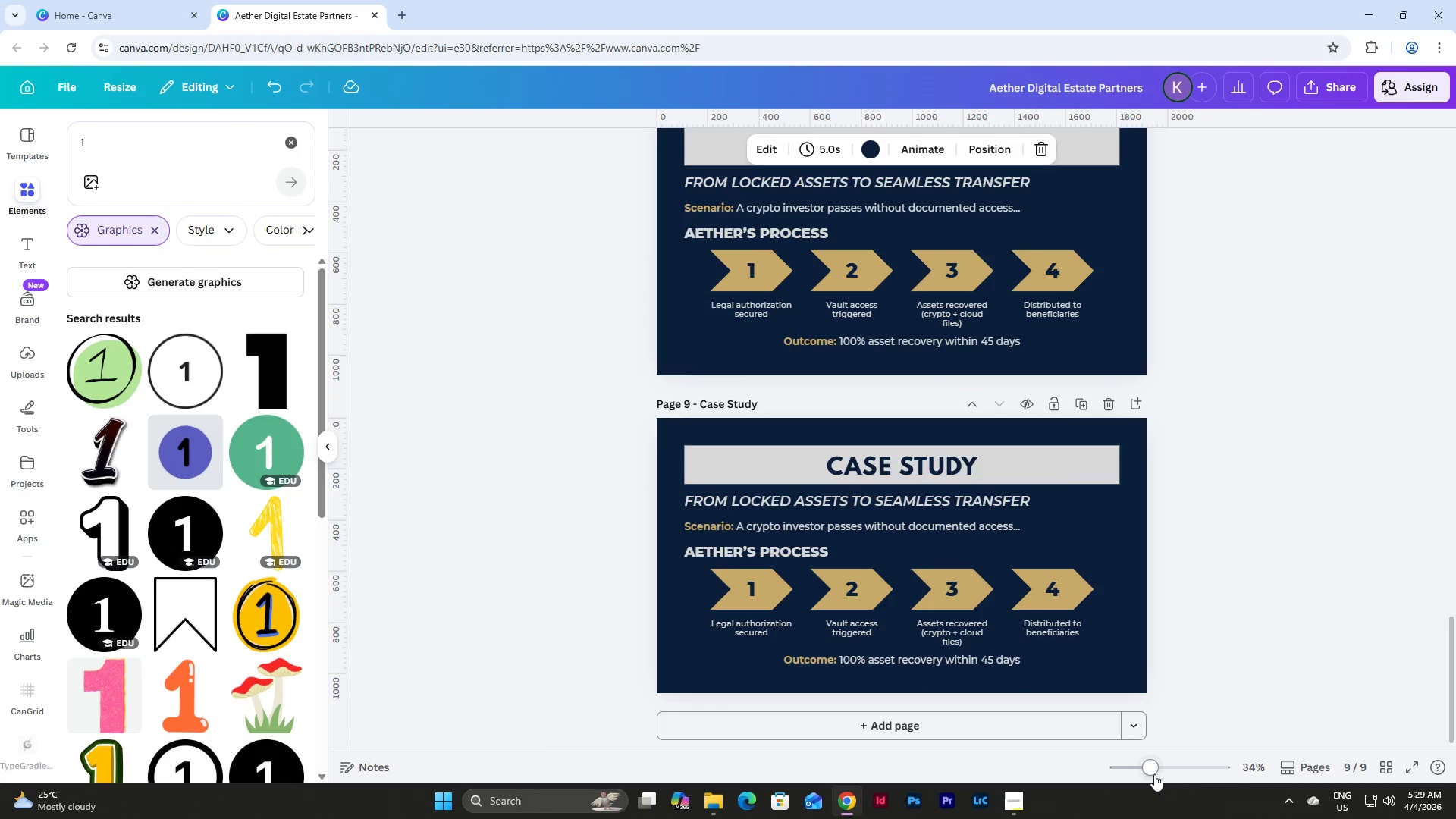 
left_click_drag(start_coordinate=[1154, 770], to_coordinate=[1163, 770])
 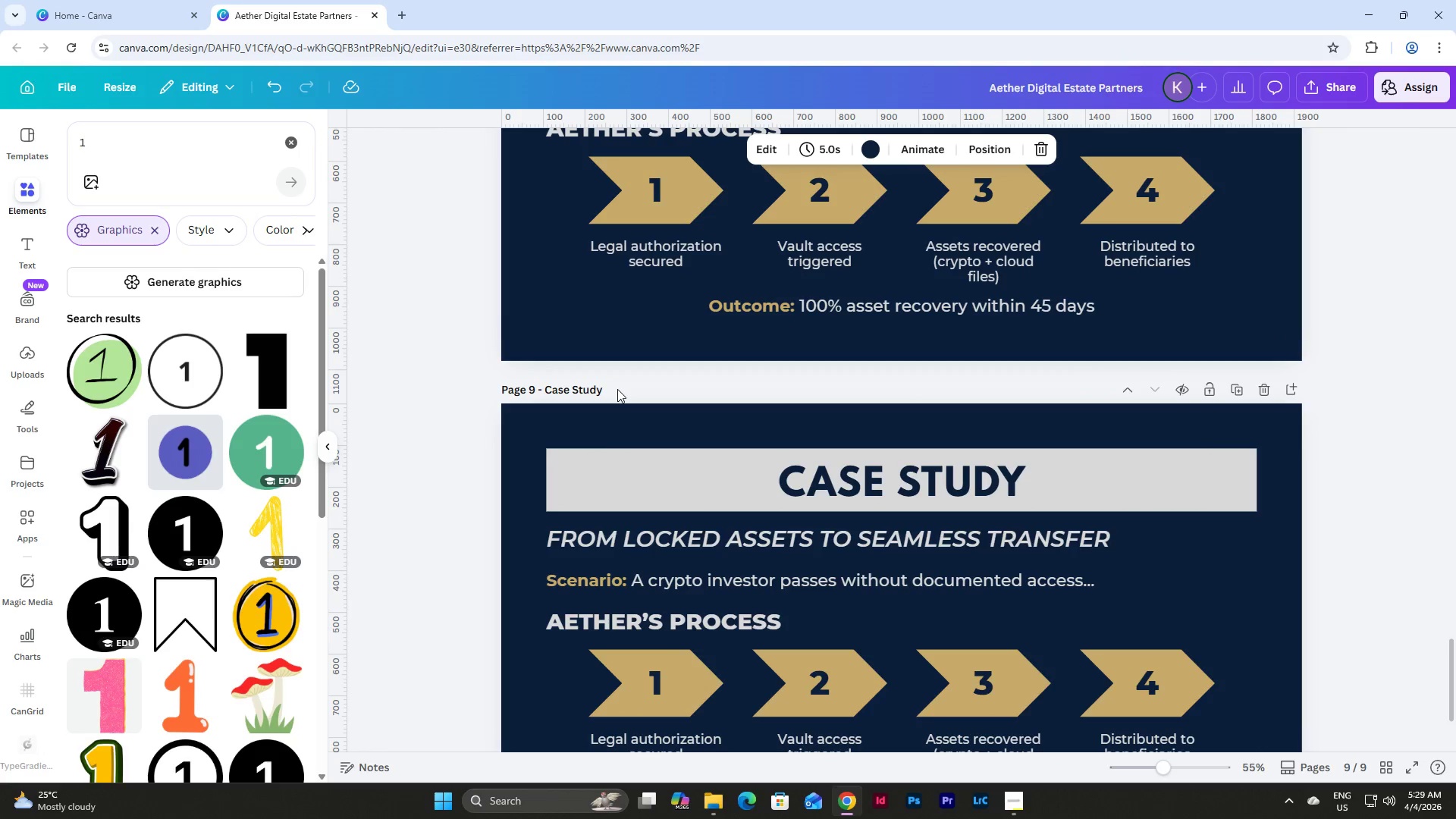 
left_click([601, 390])
 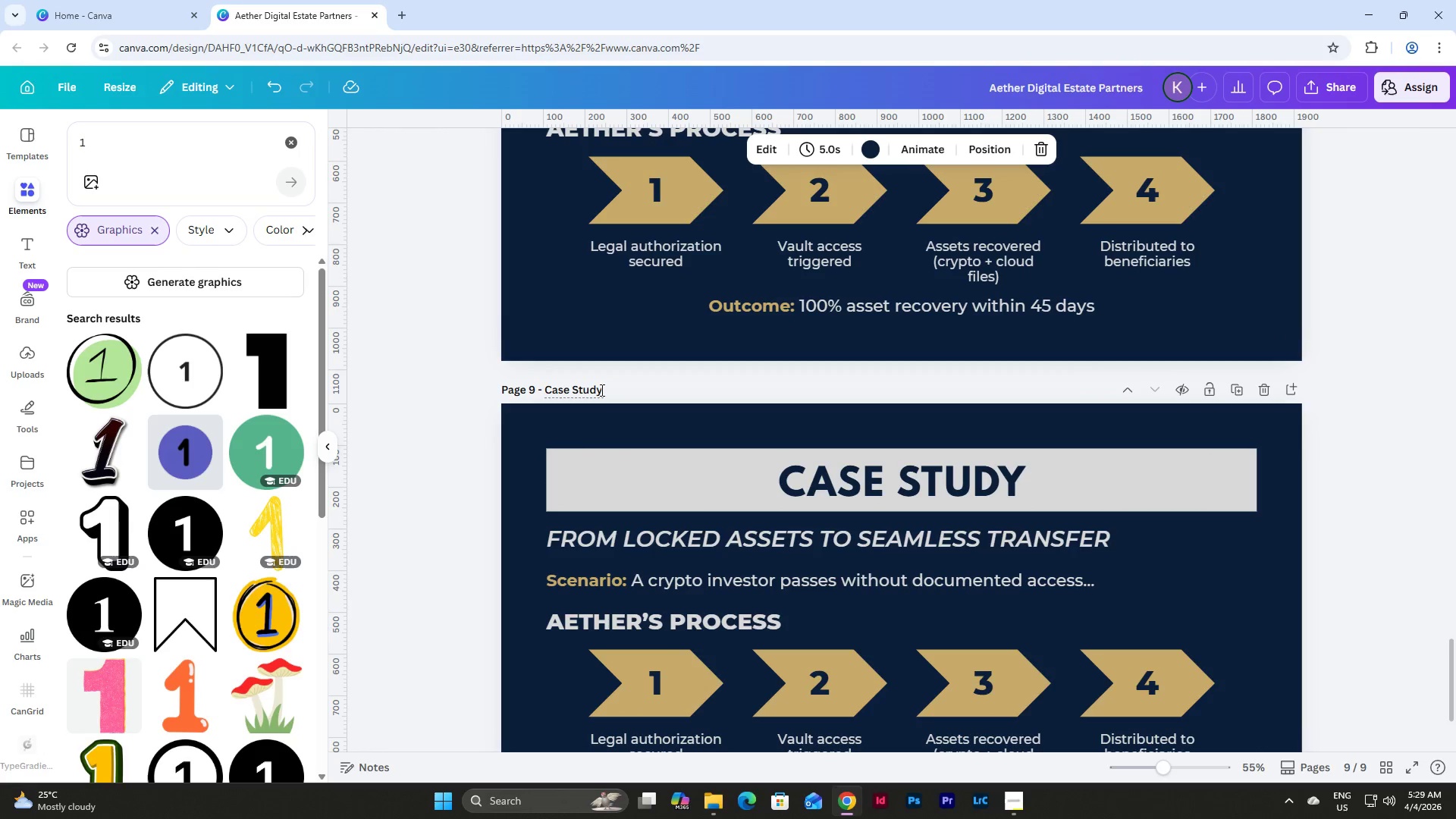 
left_click_drag(start_coordinate=[601, 390], to_coordinate=[524, 391])
 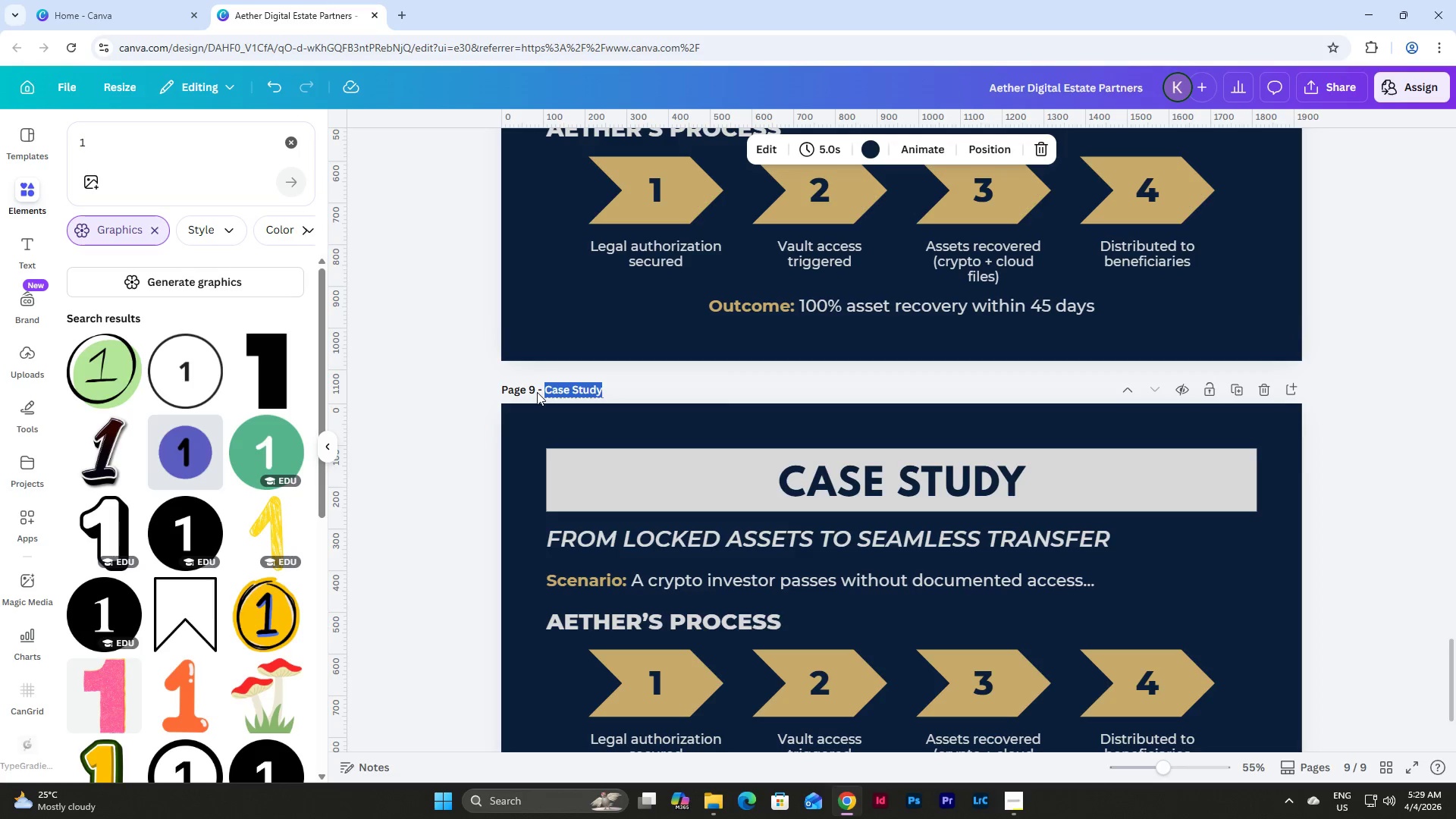 
wait(23.52)
 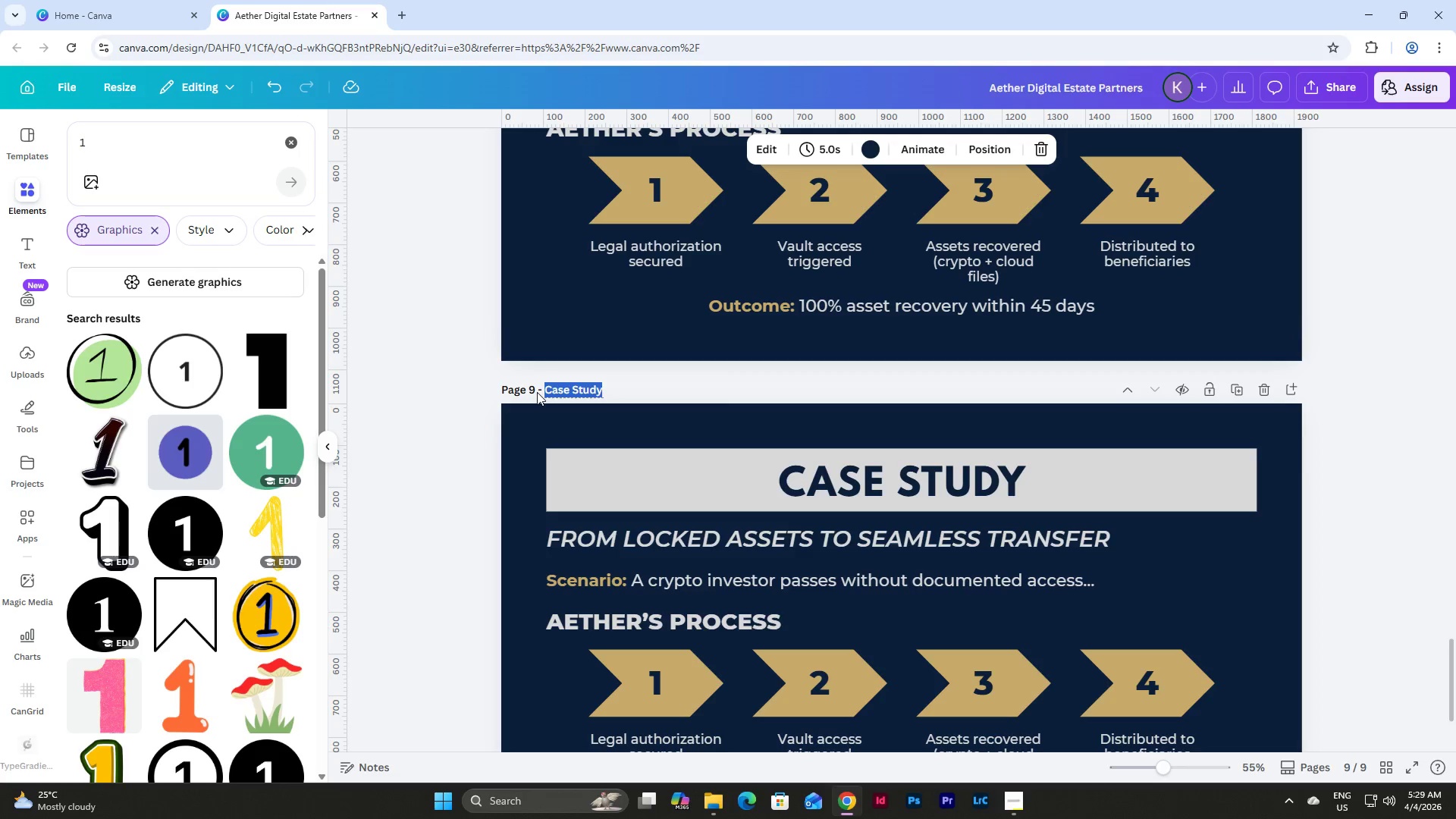 
scroll: coordinate [674, 402], scroll_direction: down, amount: 2.0
 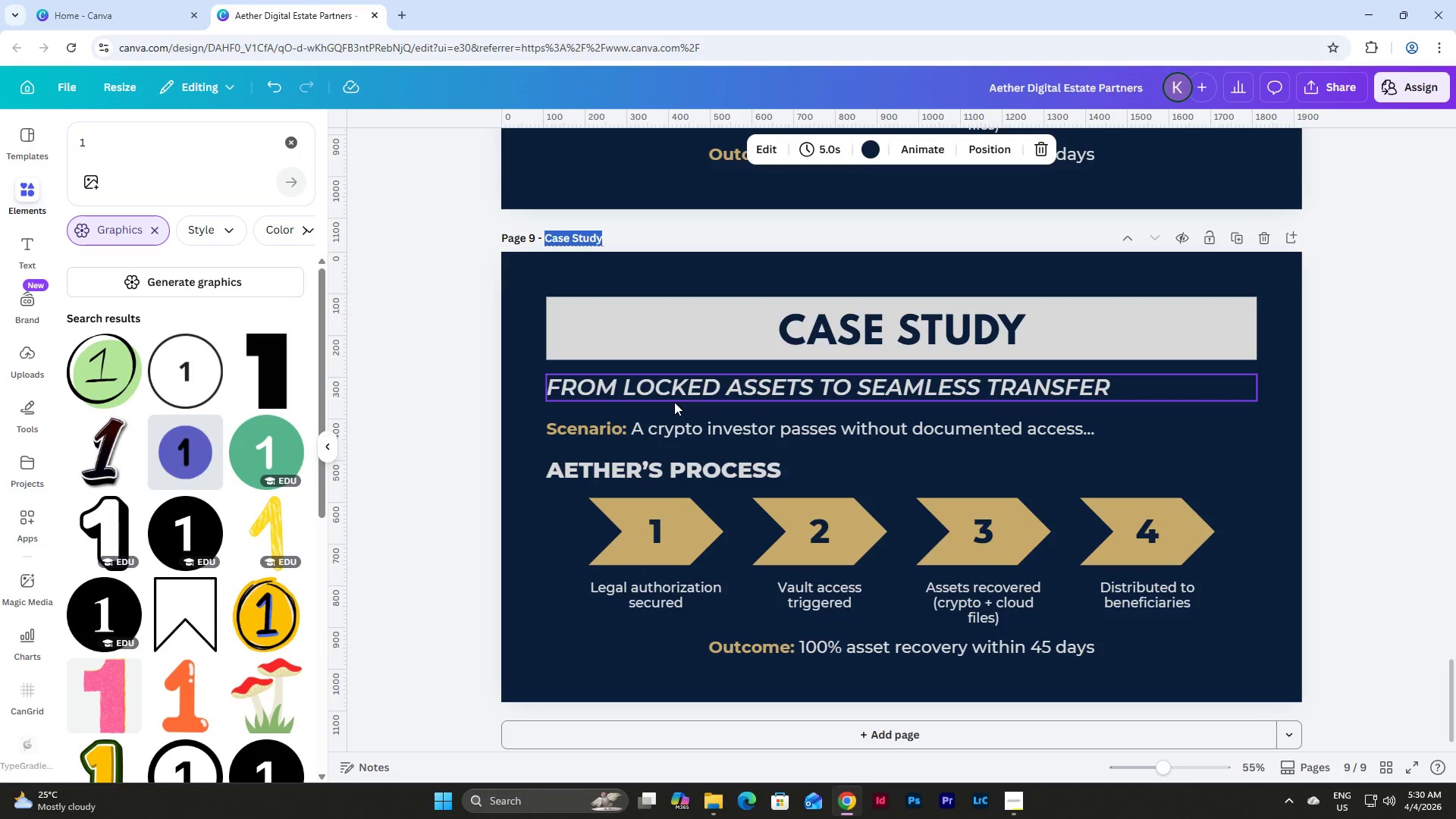 
wait(16.56)
 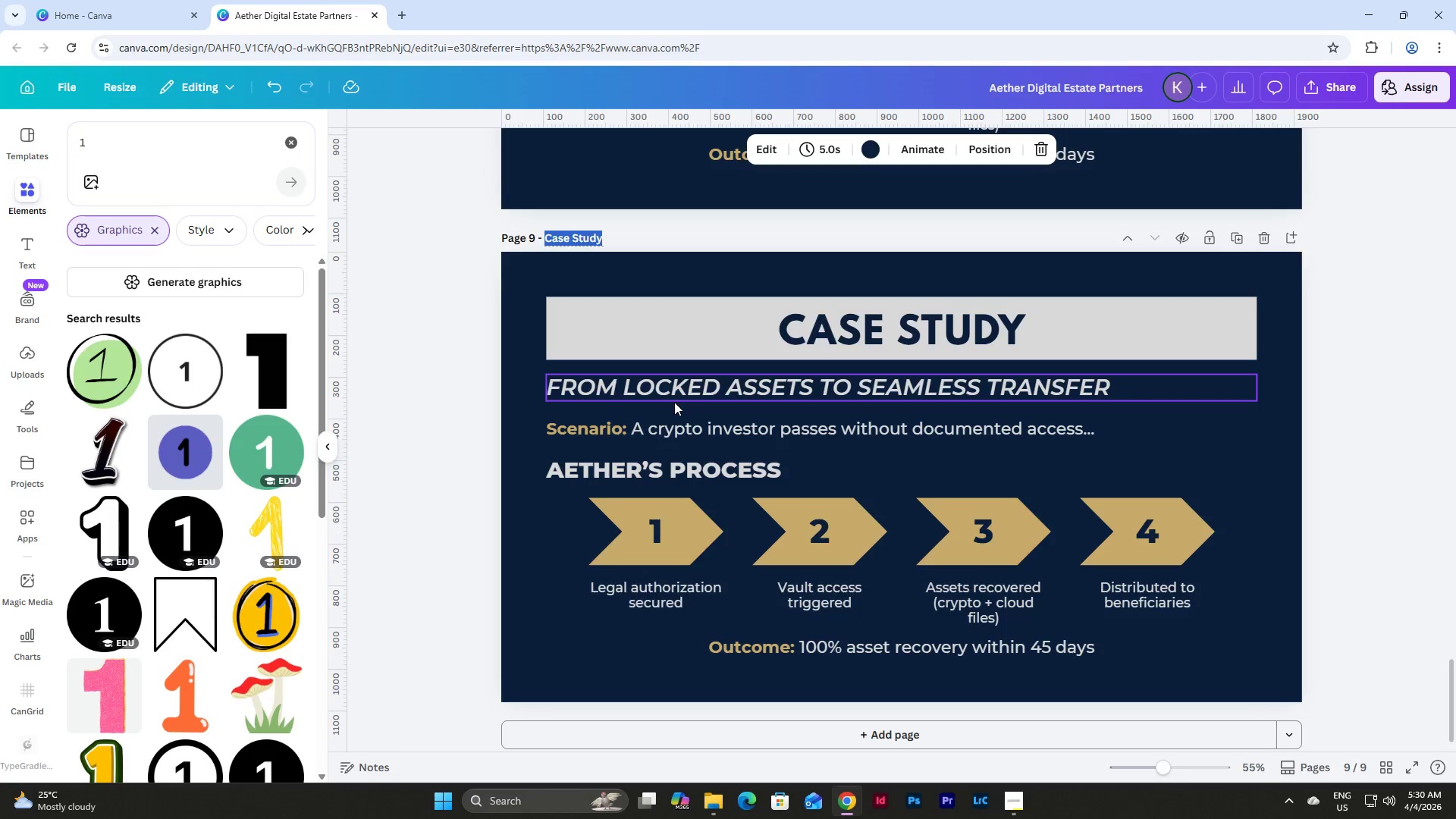 
left_click([1020, 804])